 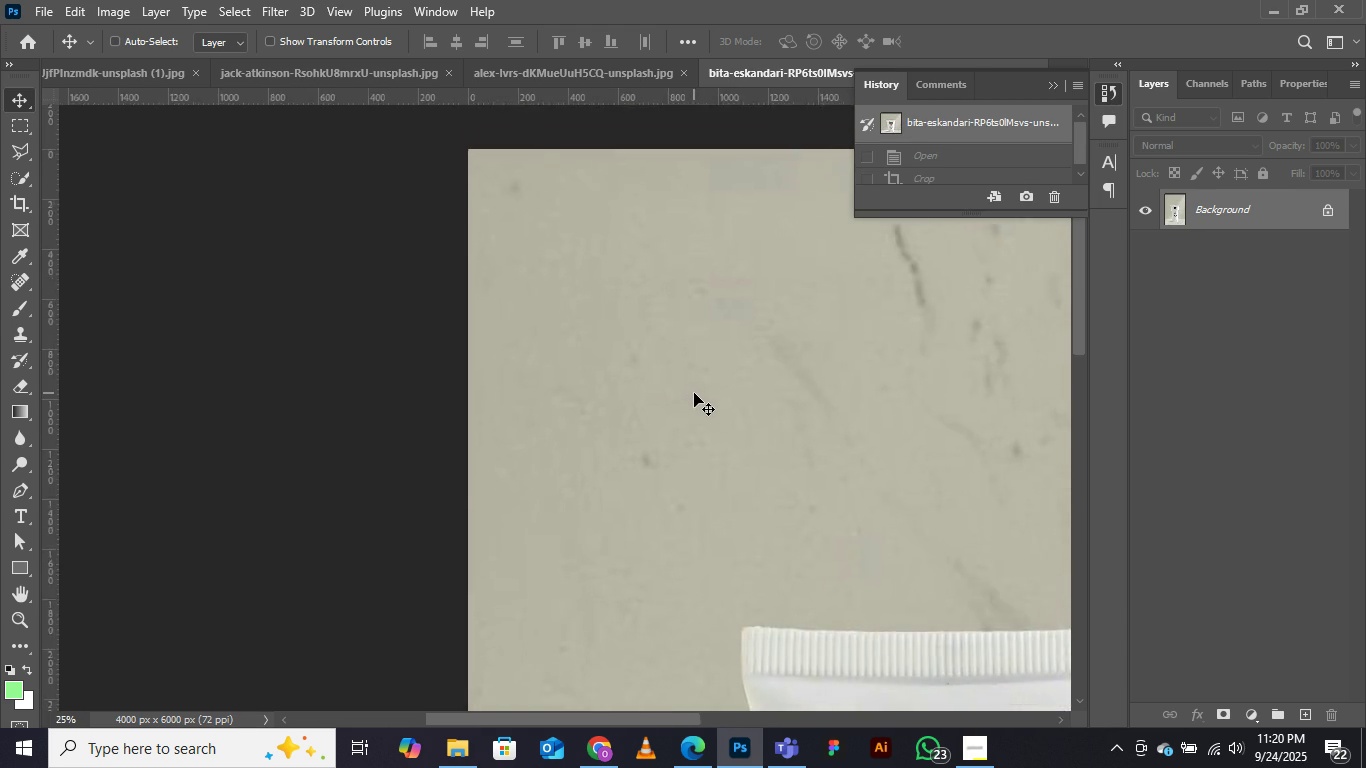 
key(Control+Minus)
 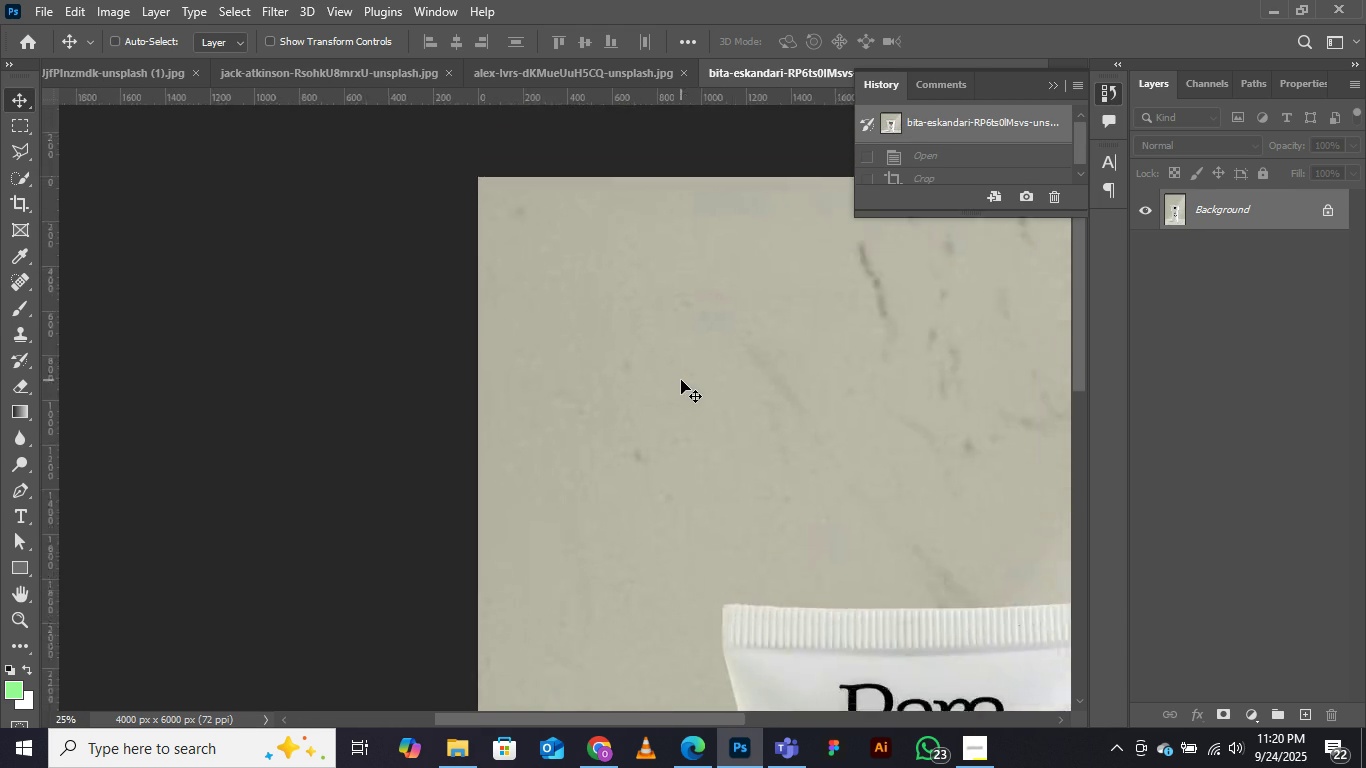 
key(Control+Minus)
 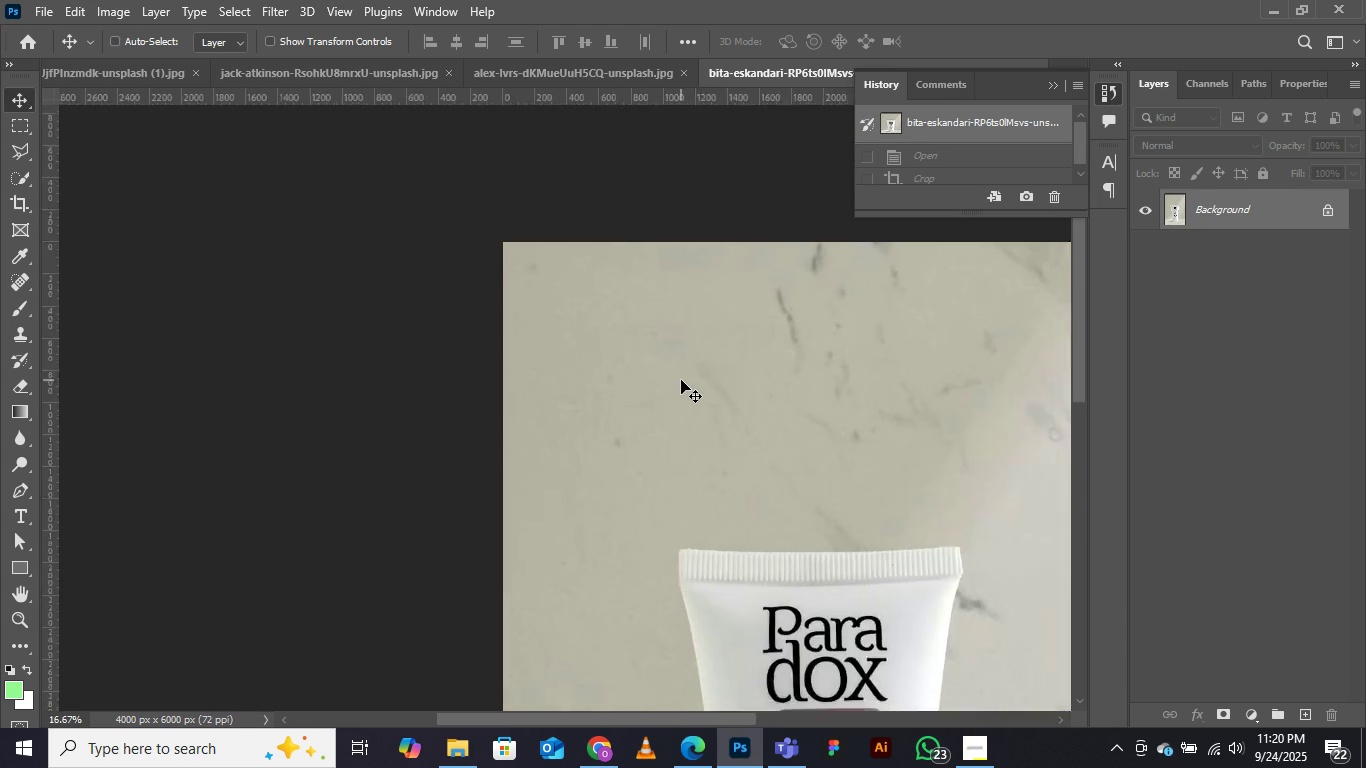 
key(Control+Minus)
 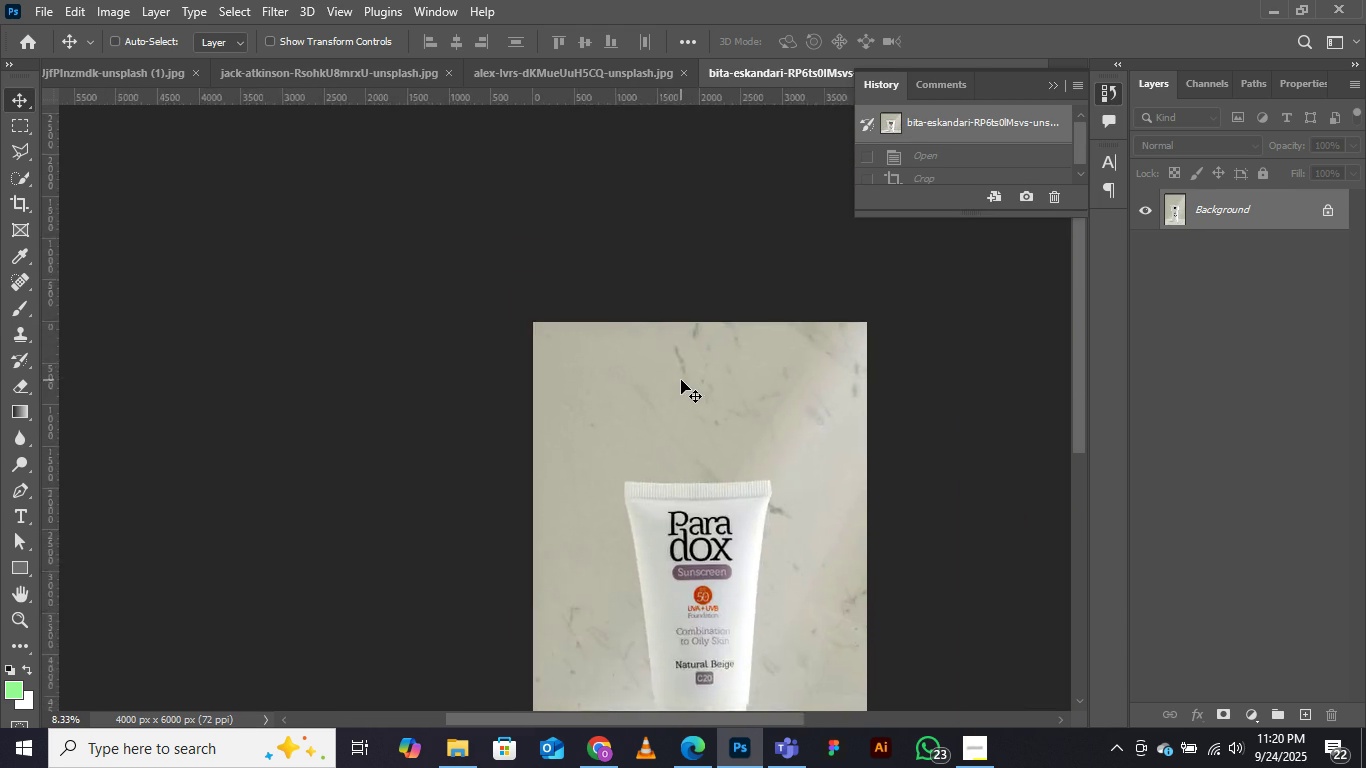 
key(Control+Minus)
 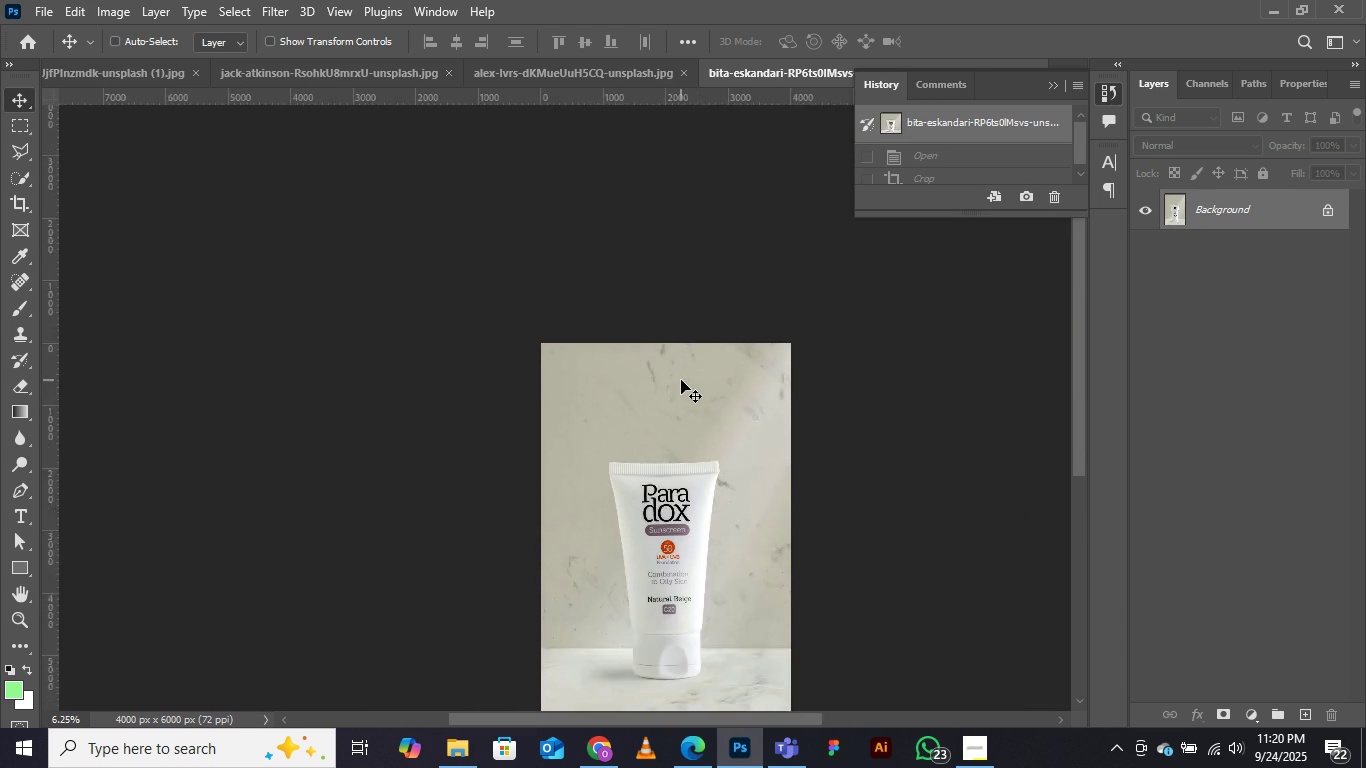 
key(Control+Equal)